 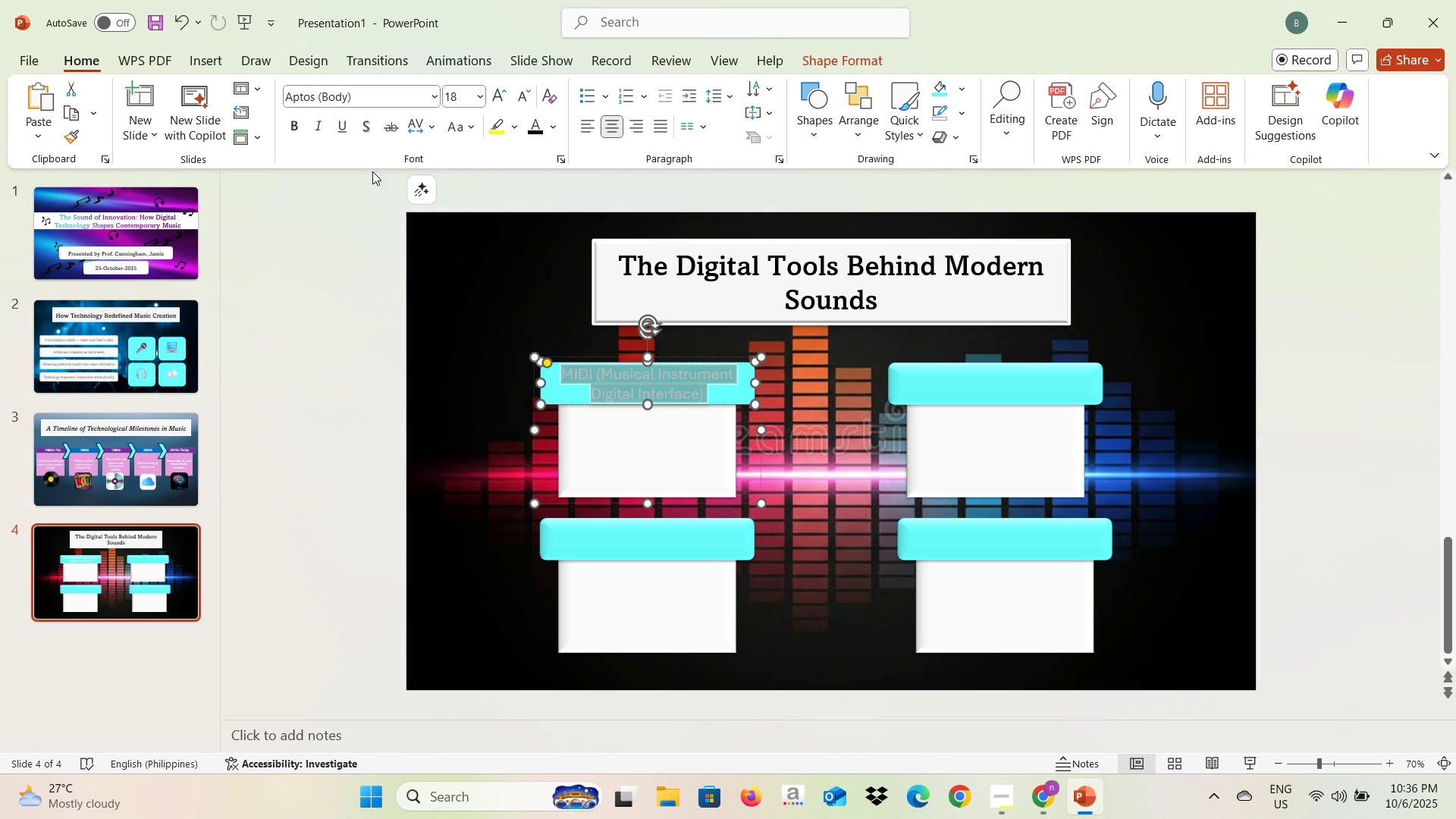 
left_click([532, 127])
 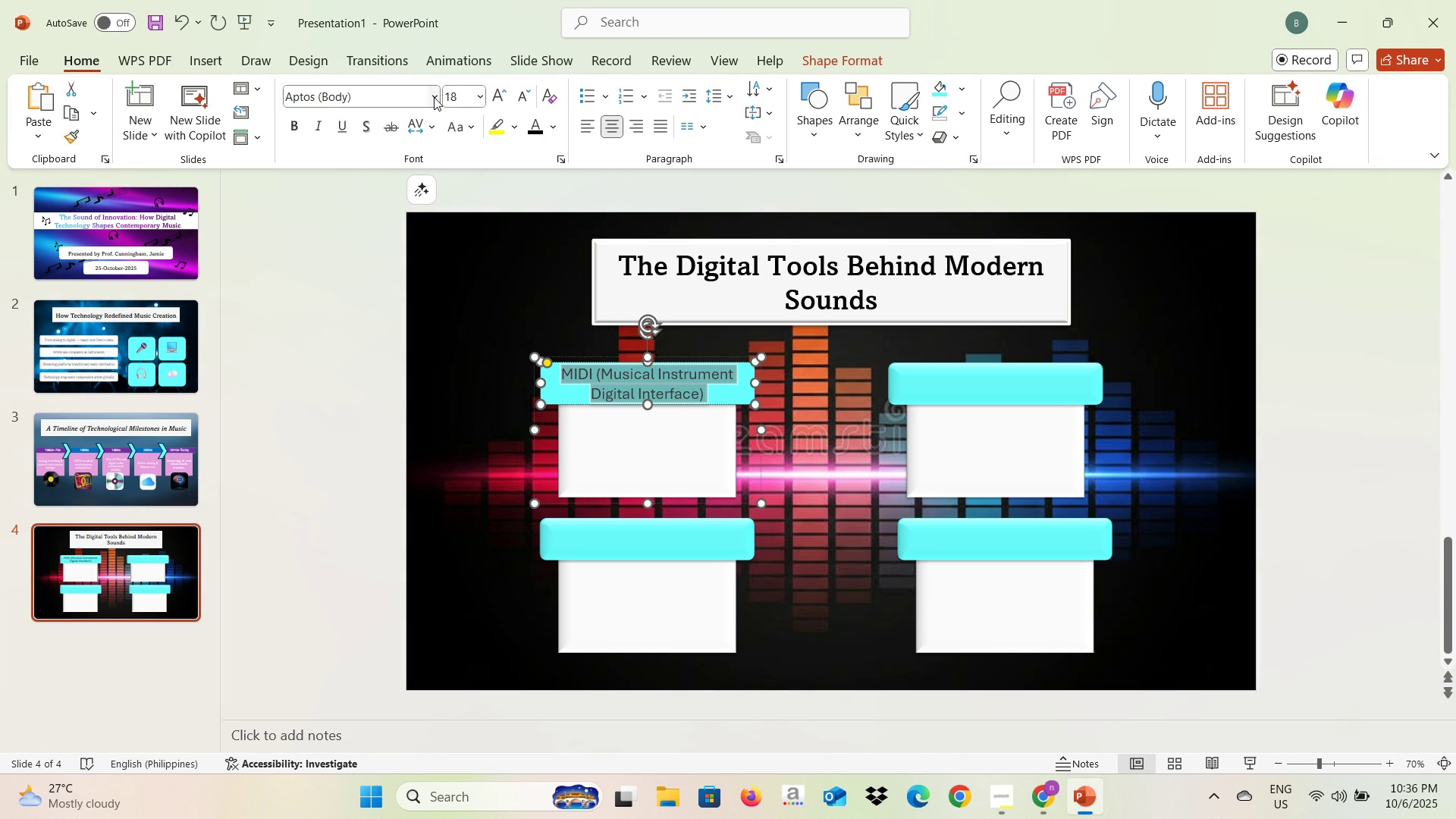 
left_click([434, 97])
 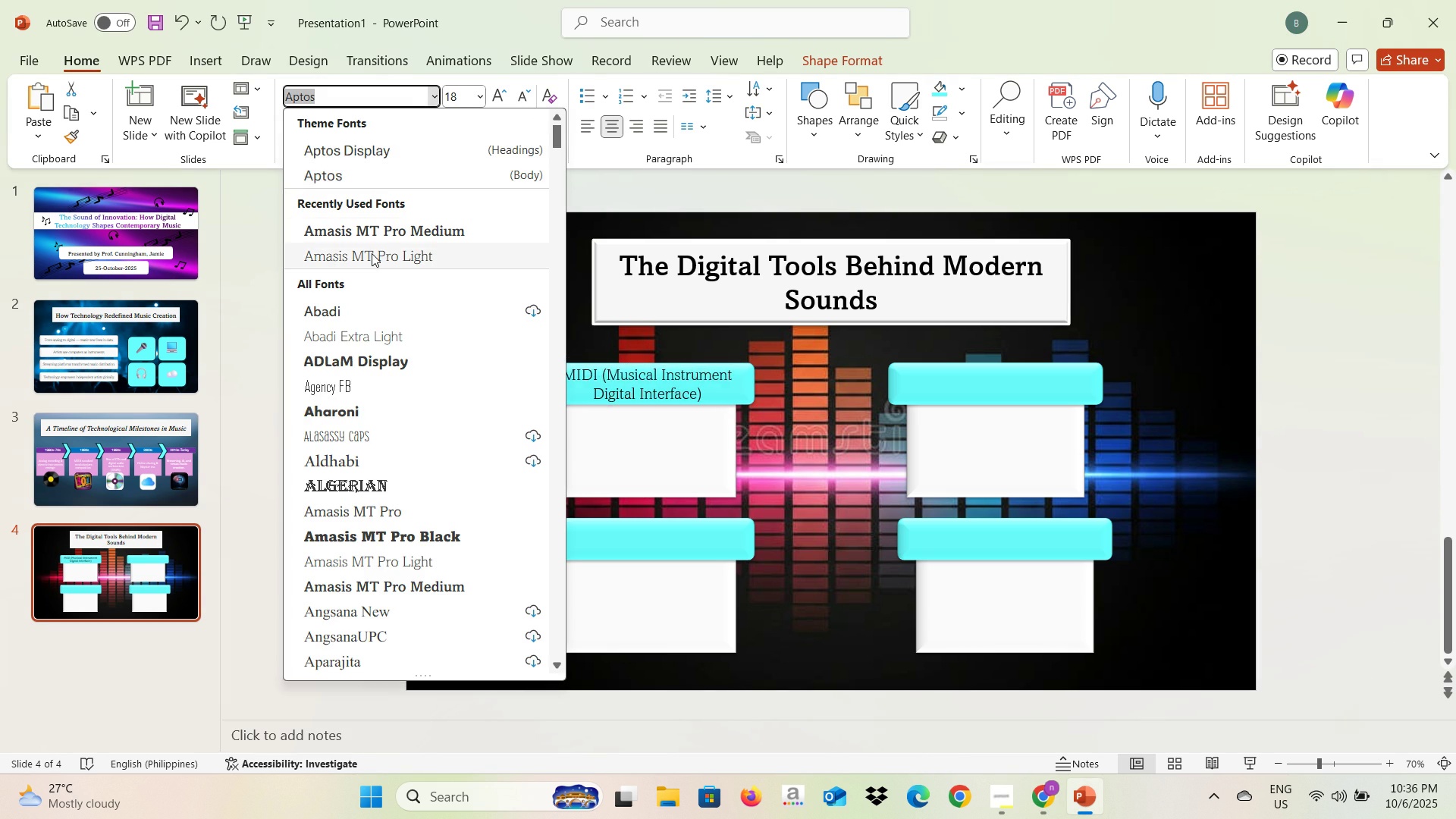 
left_click([372, 253])
 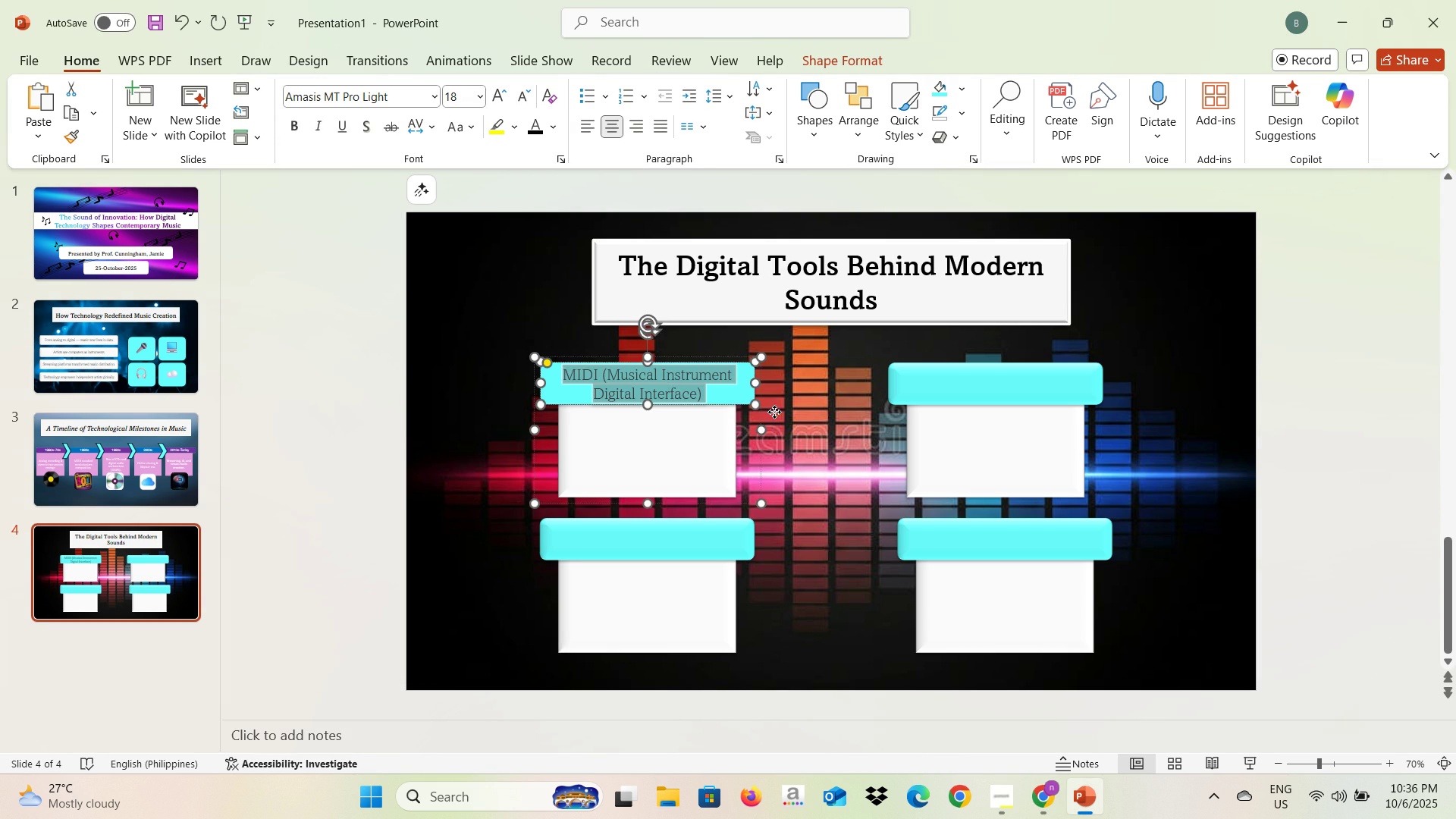 
left_click([774, 412])
 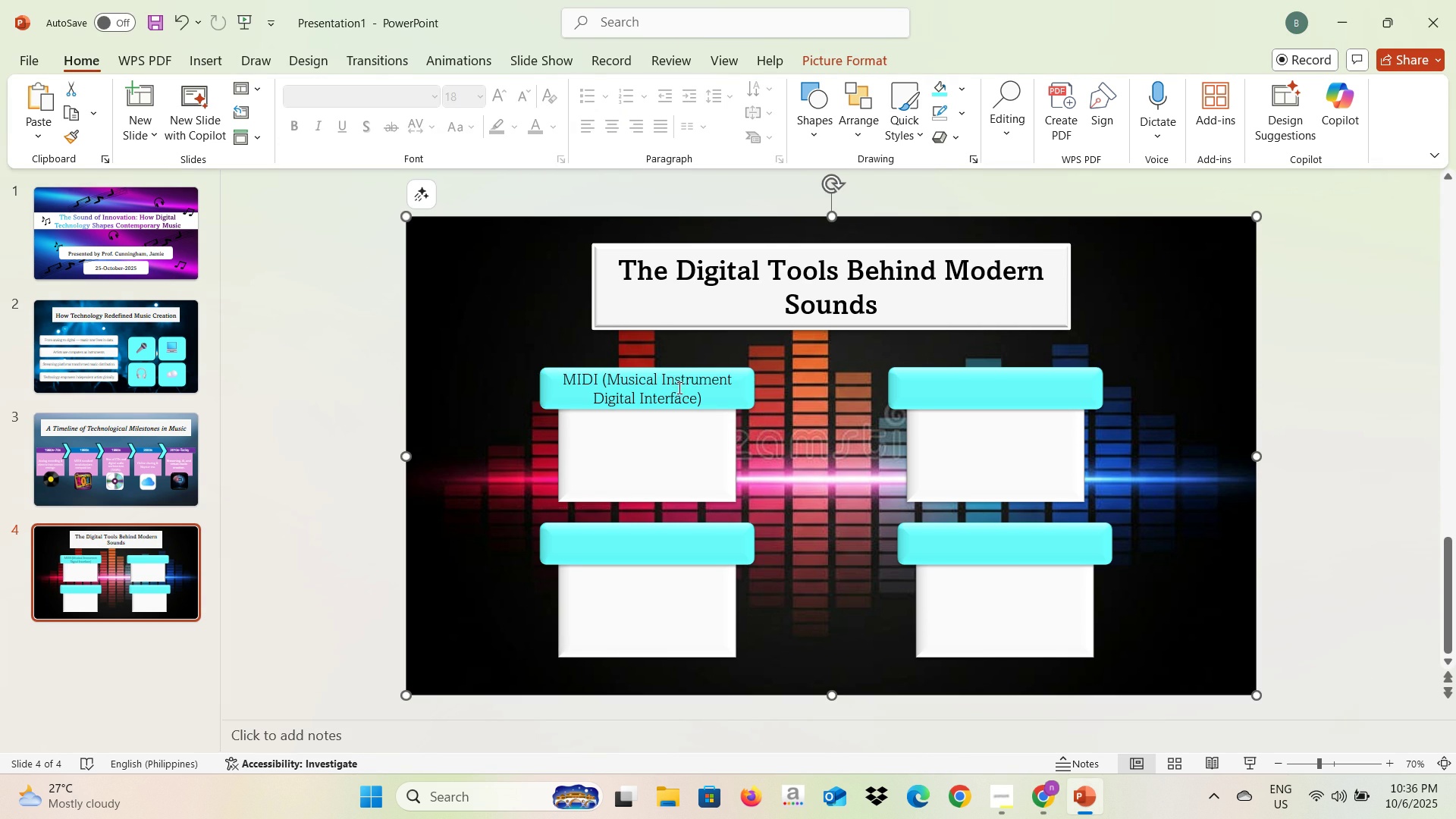 
key(Alt+AltLeft)
 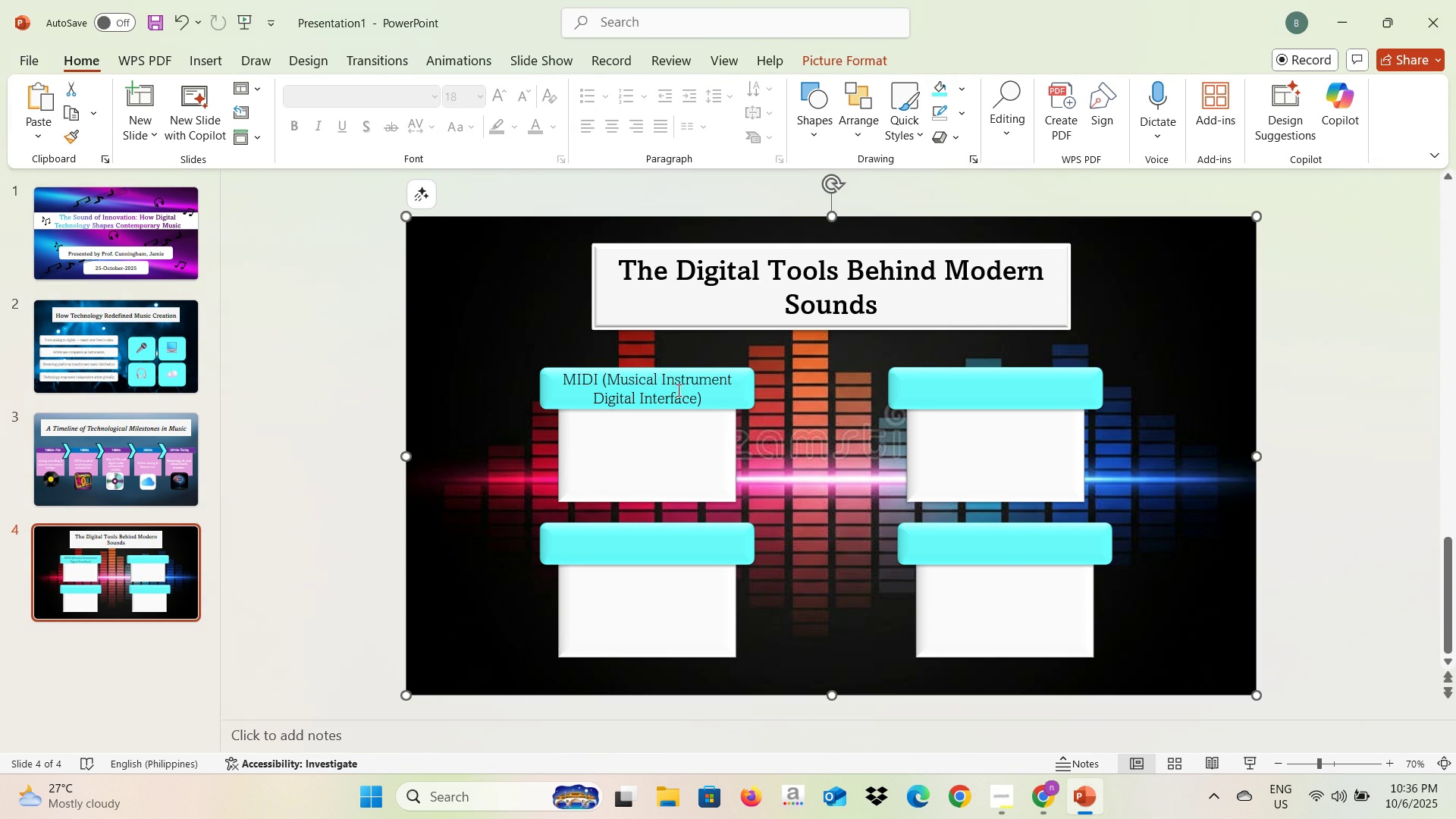 
key(Alt+Tab)
 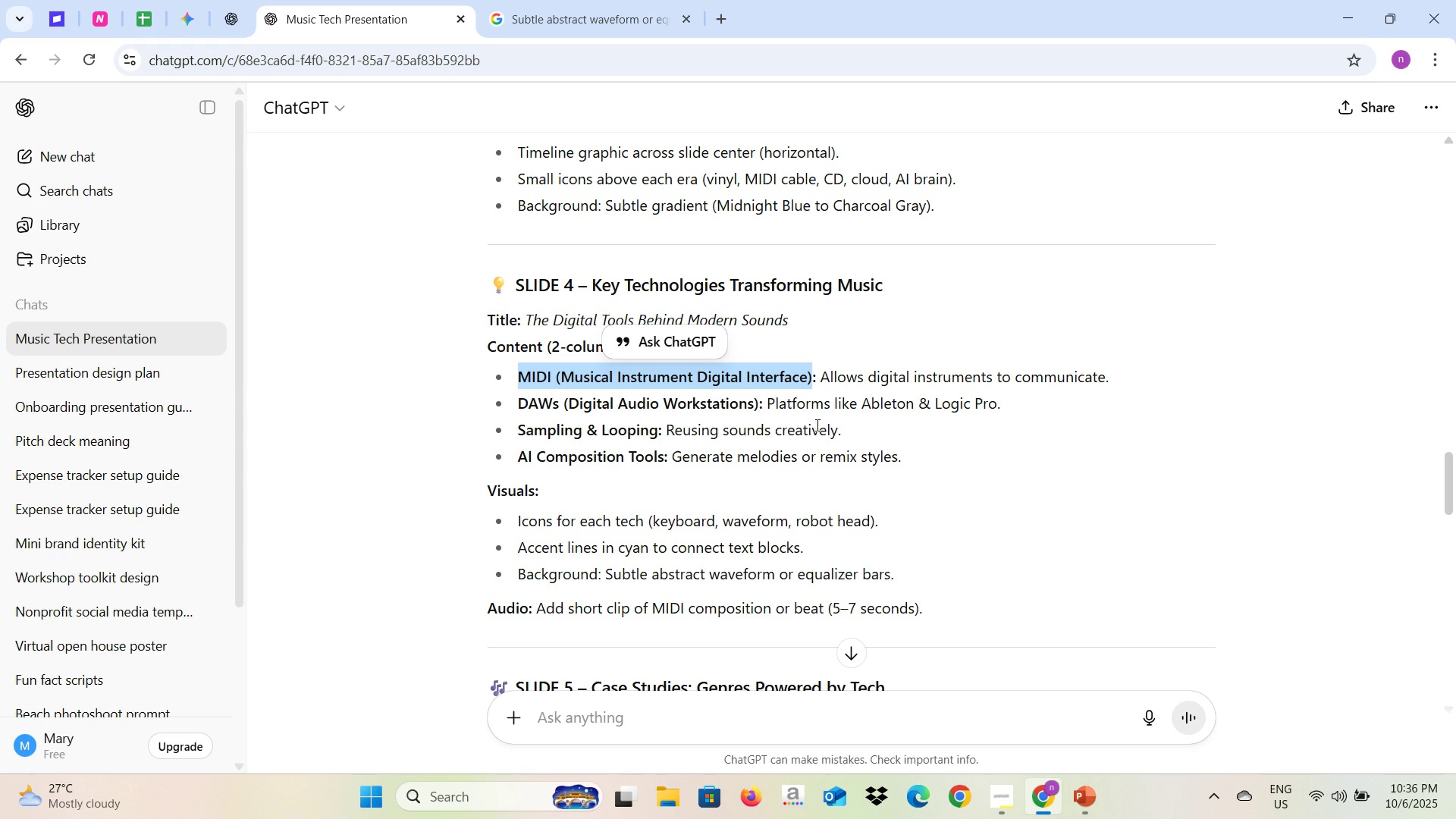 
mouse_move([742, 404])